 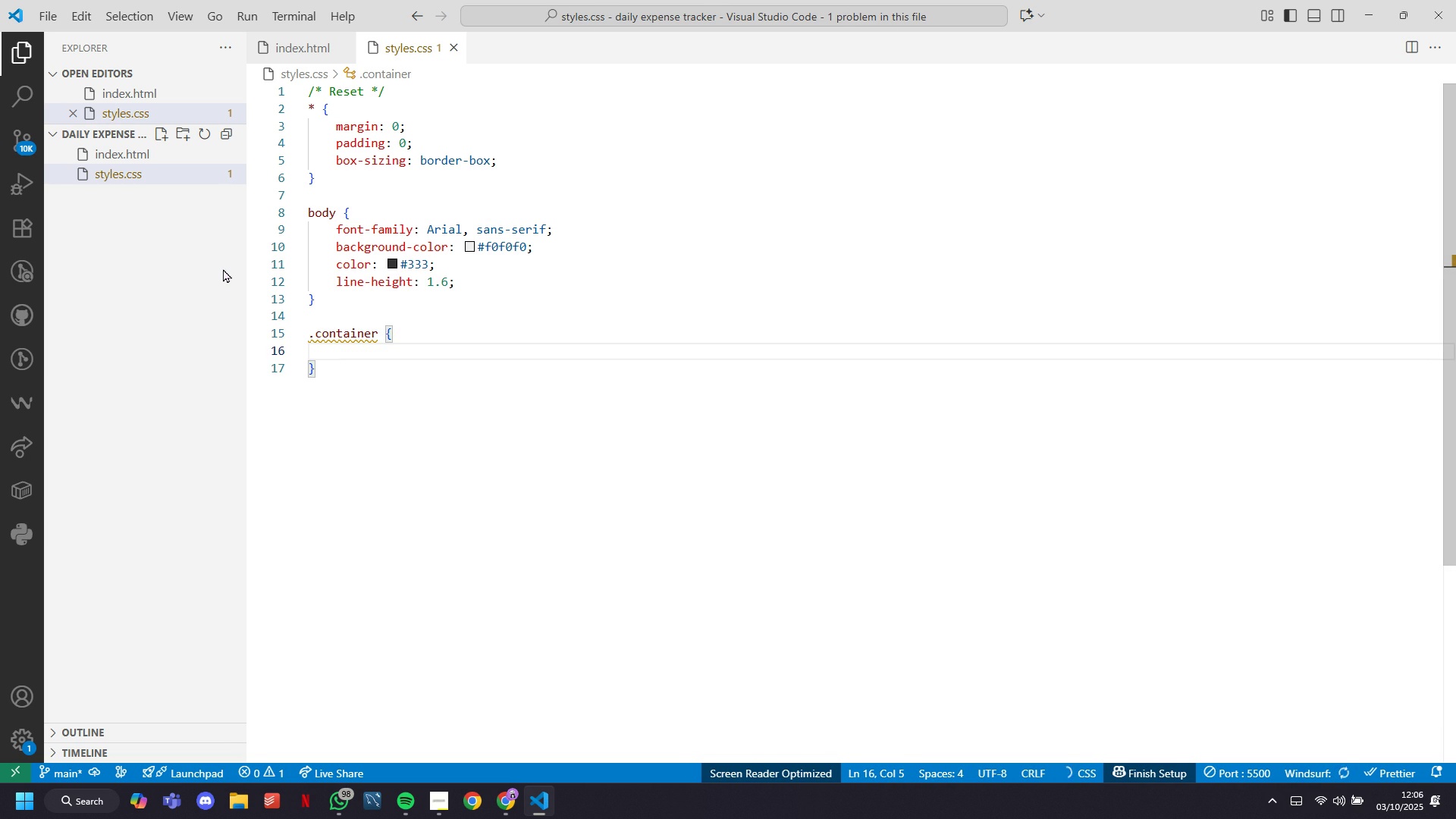 
type(max)
key(Tab)
type(500px)
 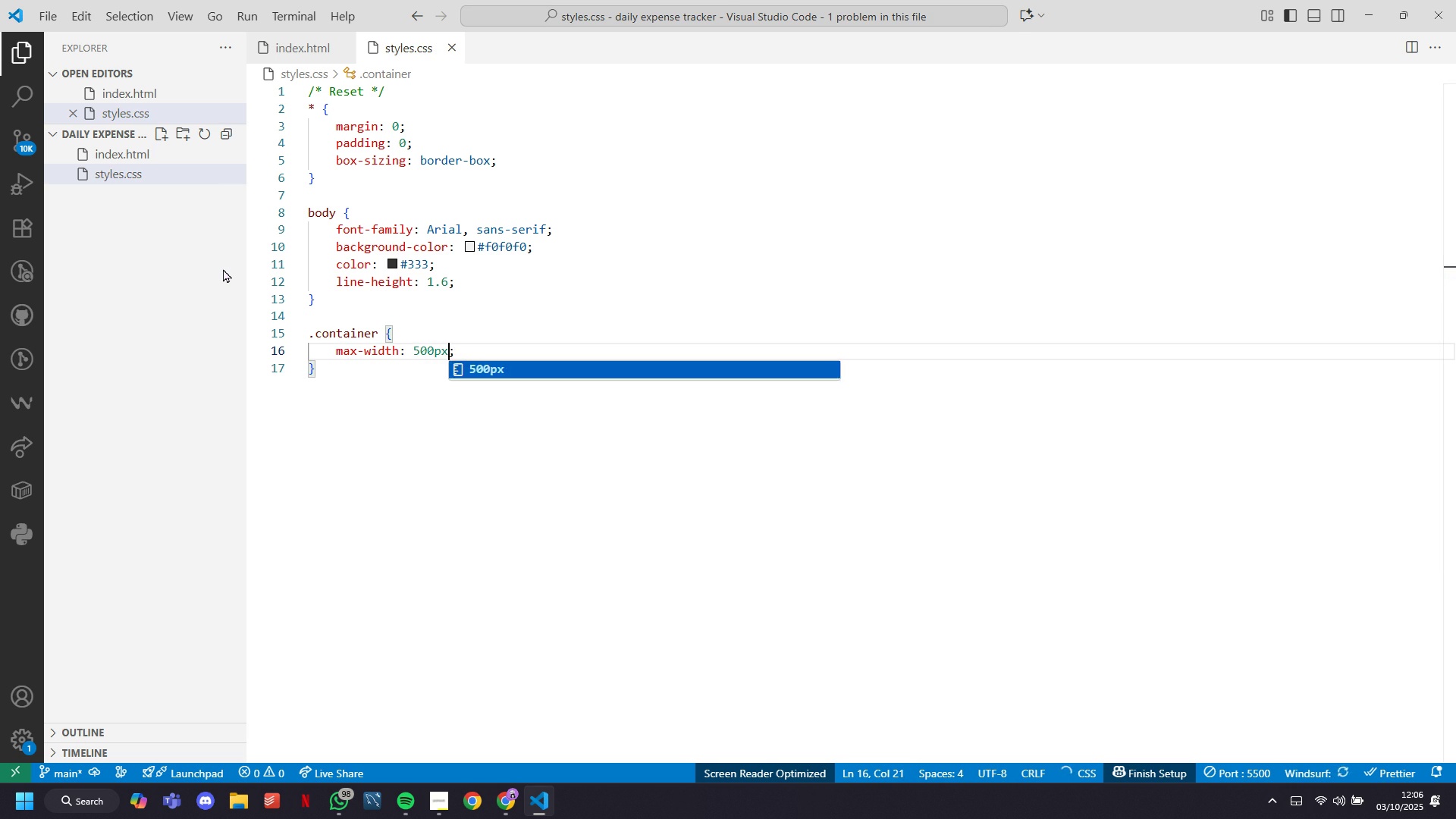 
key(ArrowRight)
 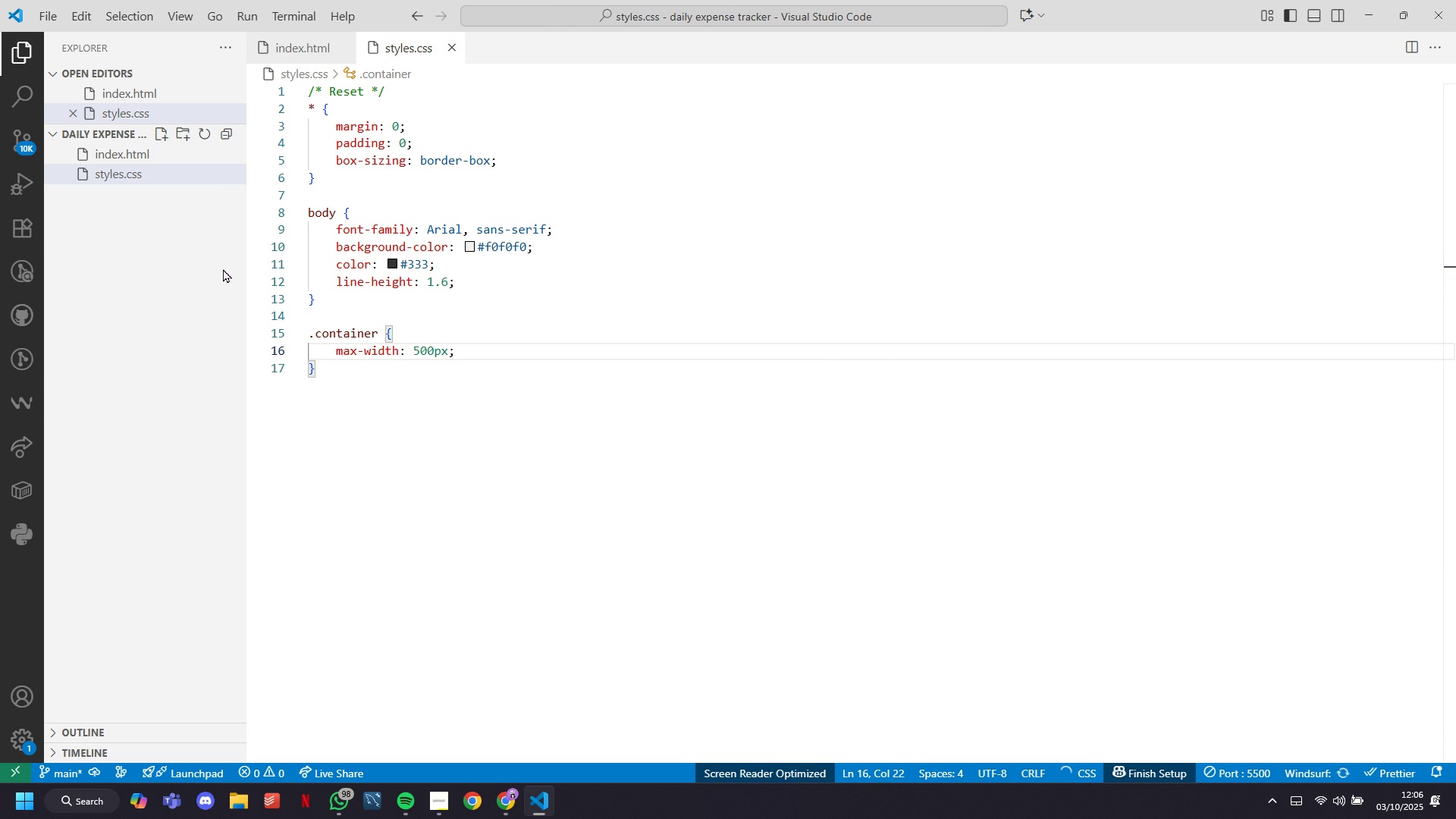 
key(Enter)
 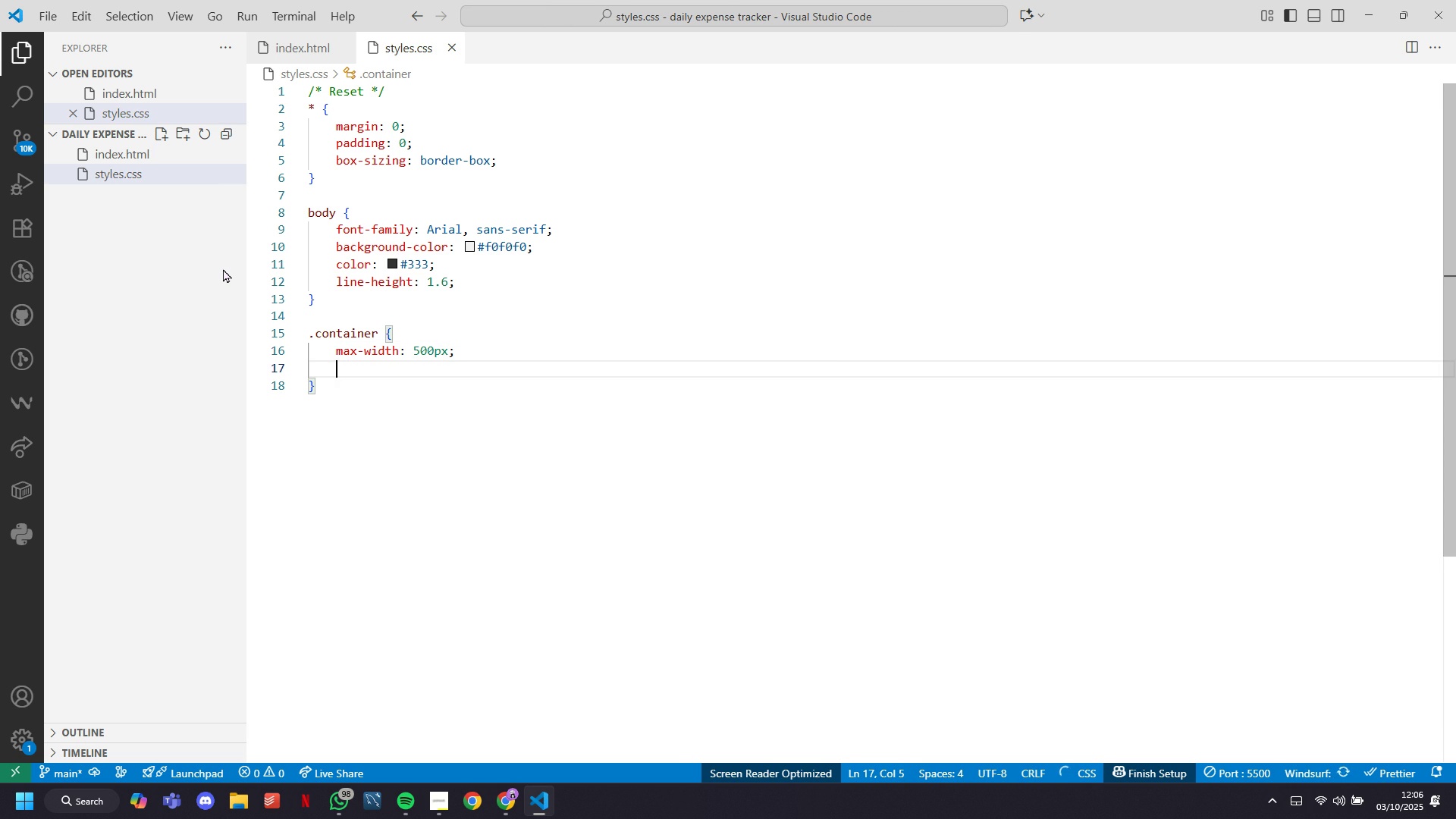 
type(marg n:0 a)
key(Tab)
type(;)